 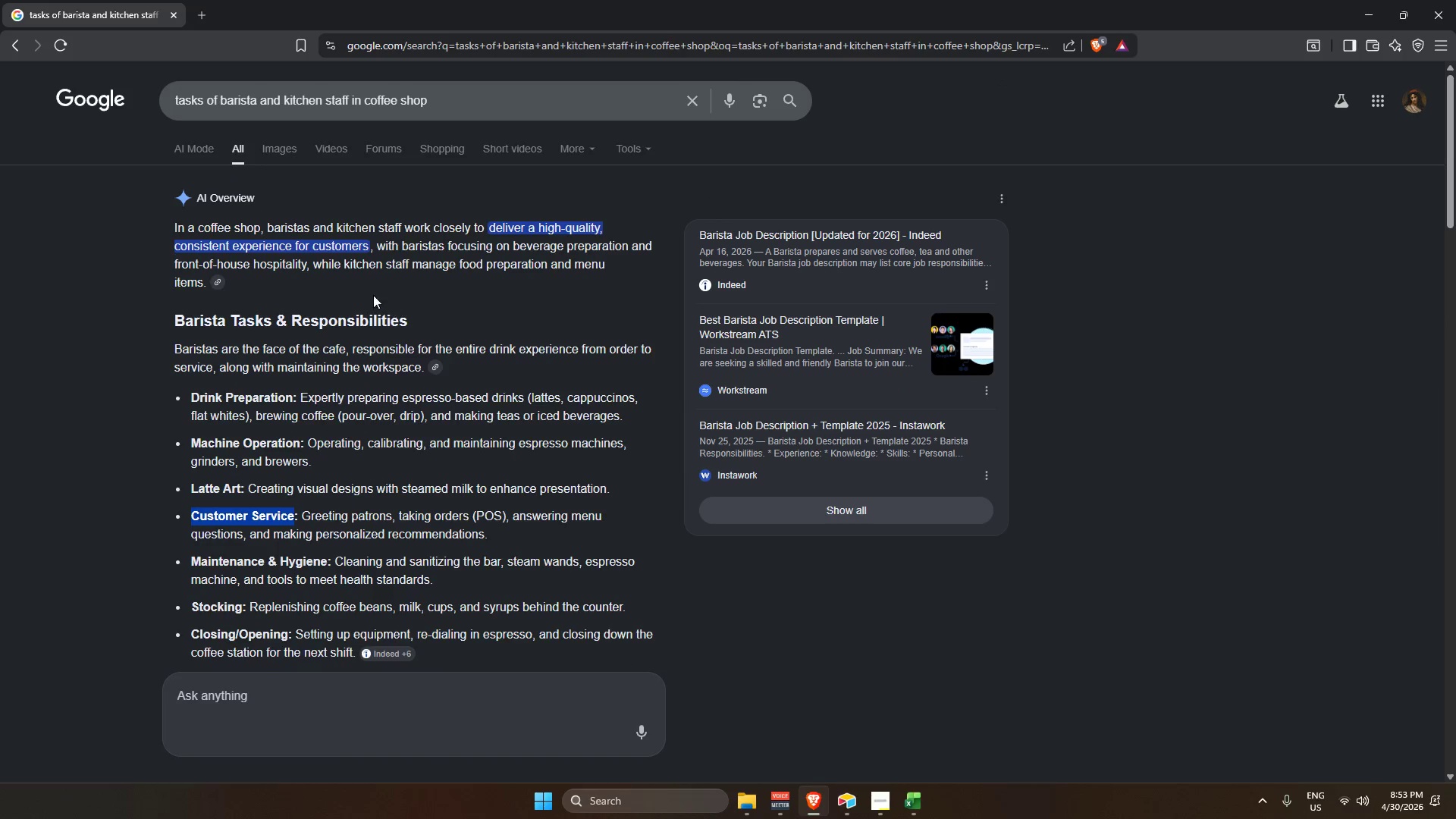 
left_click_drag(start_coordinate=[221, 100], to_coordinate=[349, 99])
 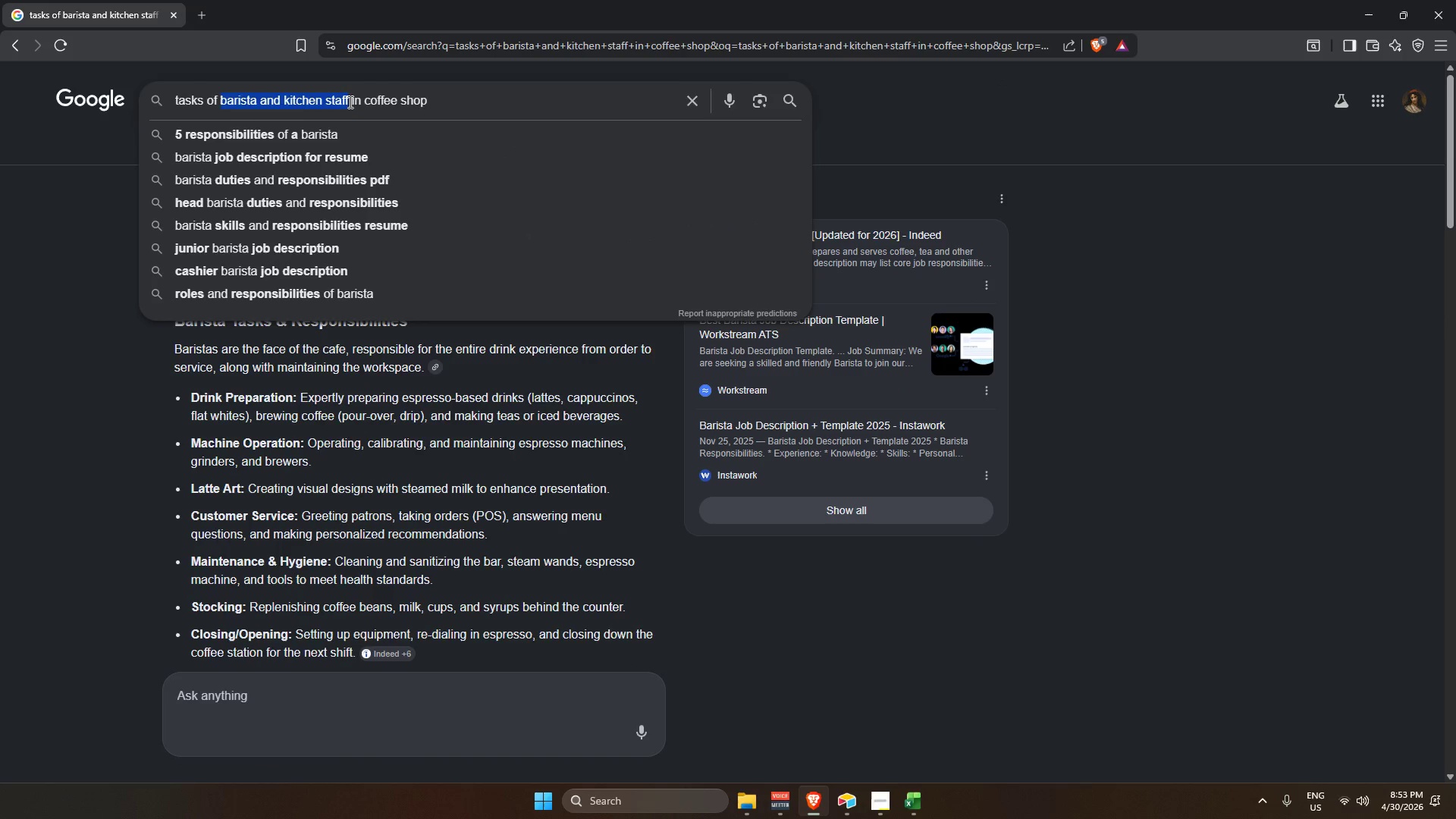 
type(server)
 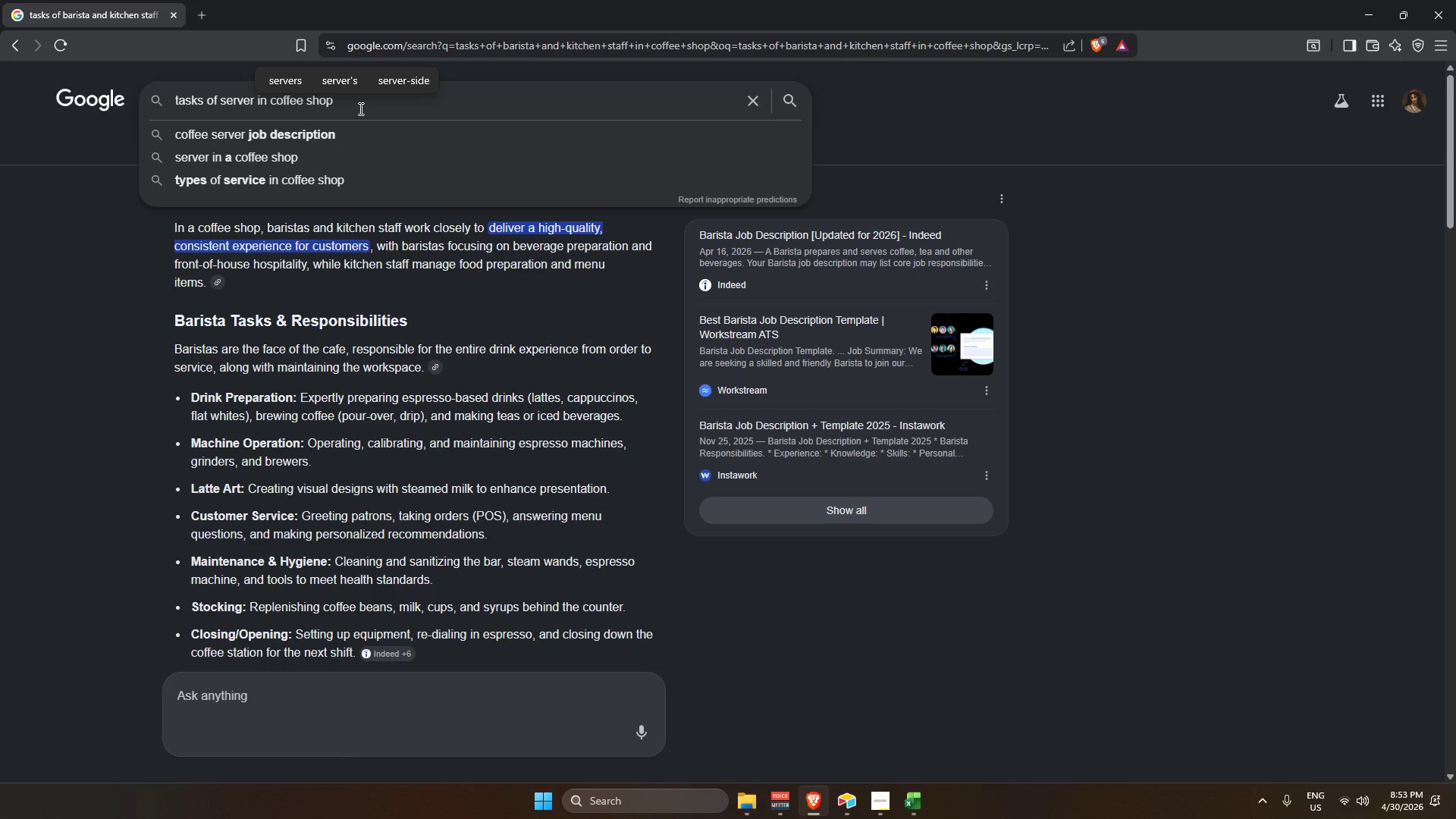 
key(Enter)
 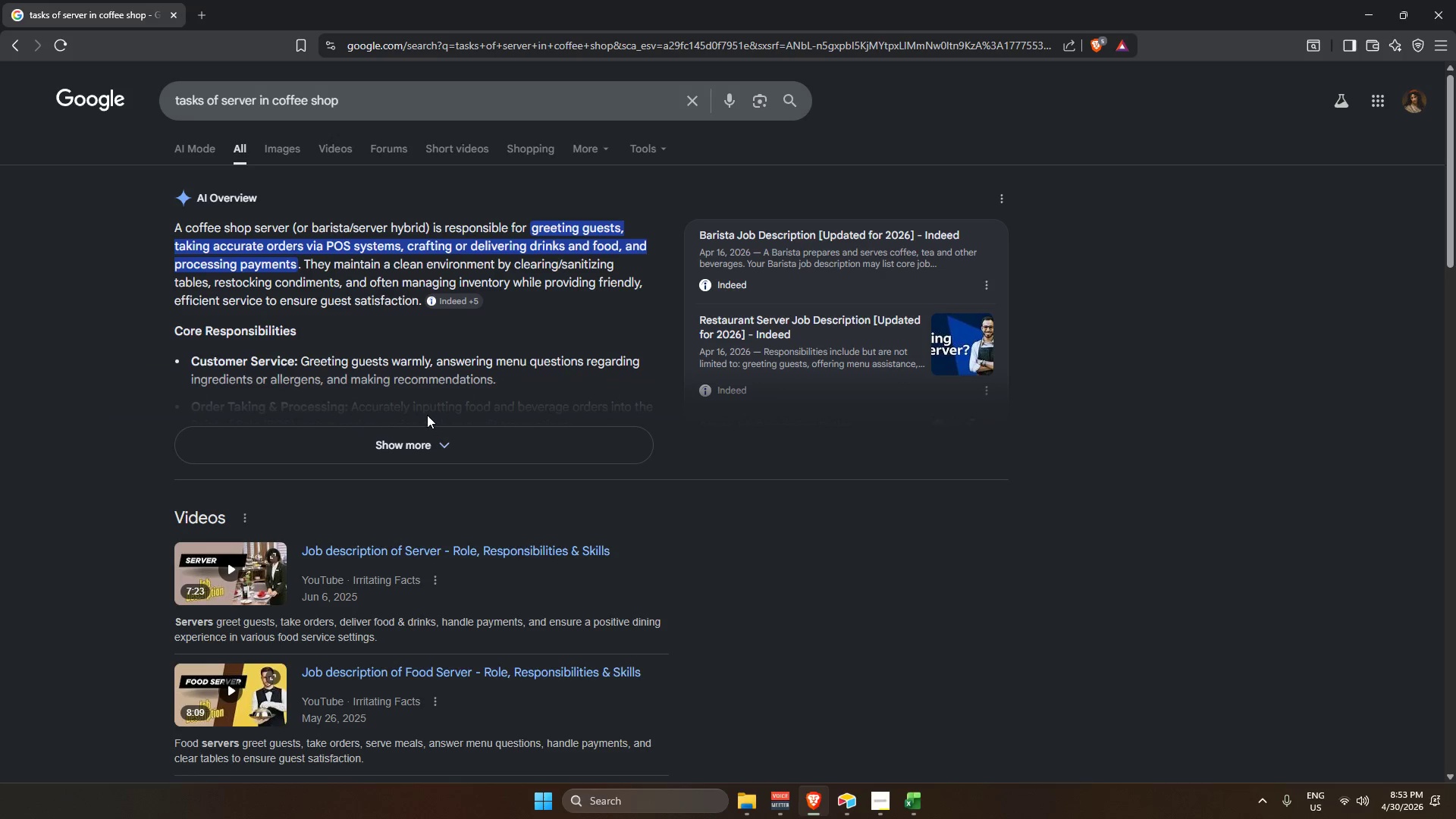 
left_click([435, 445])
 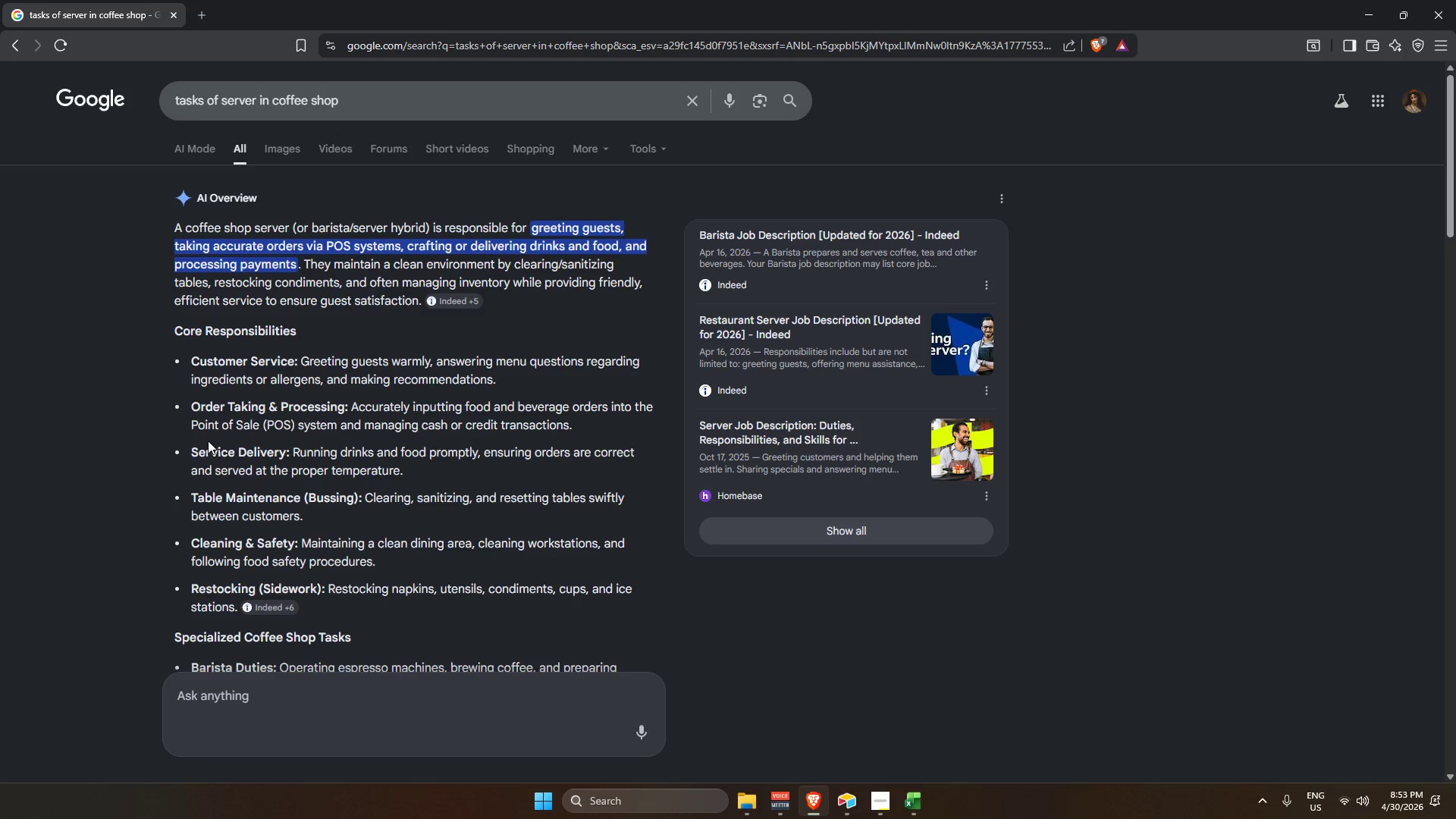 
left_click_drag(start_coordinate=[193, 449], to_coordinate=[285, 449])
 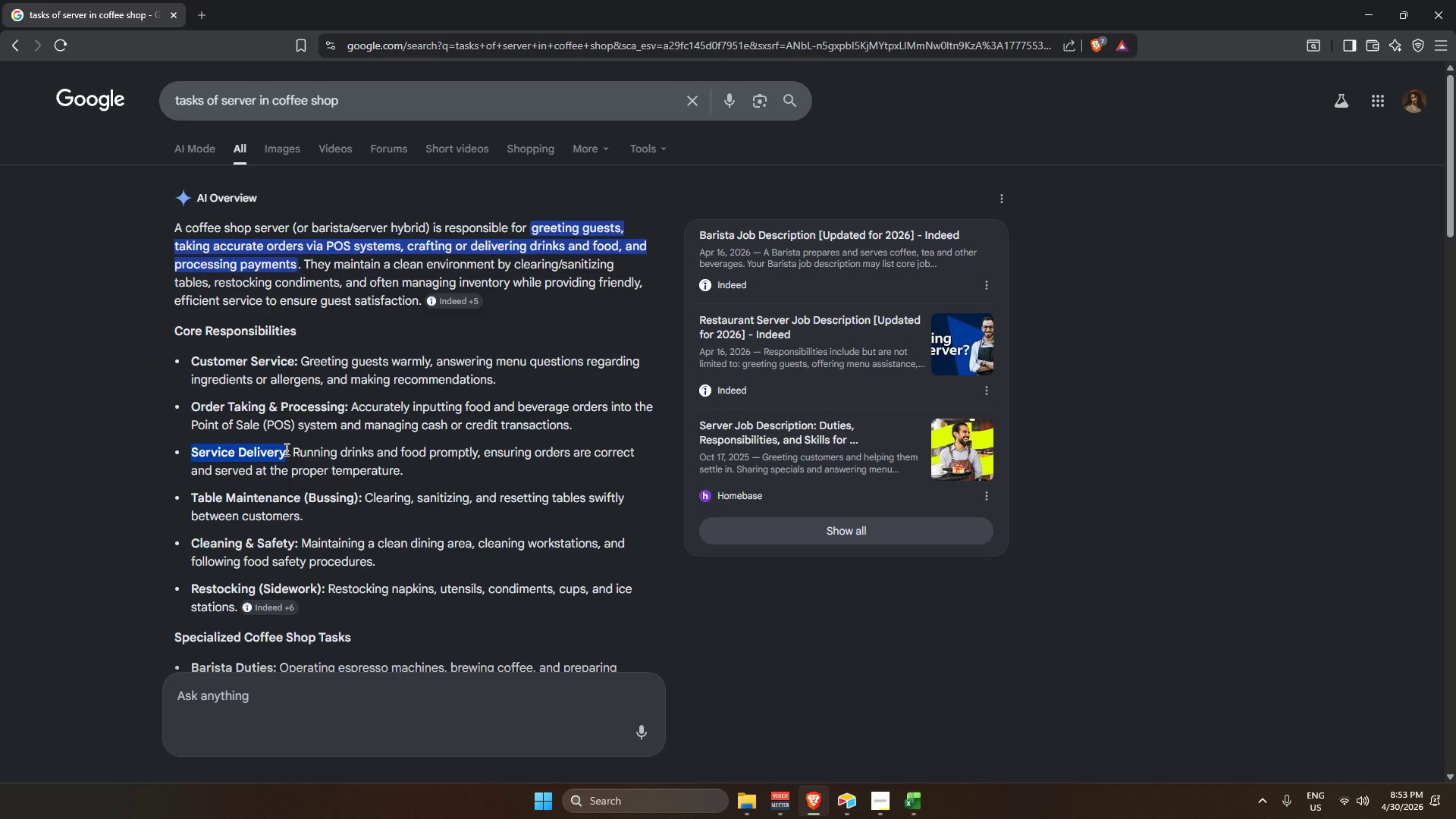 
key(Control+C)
 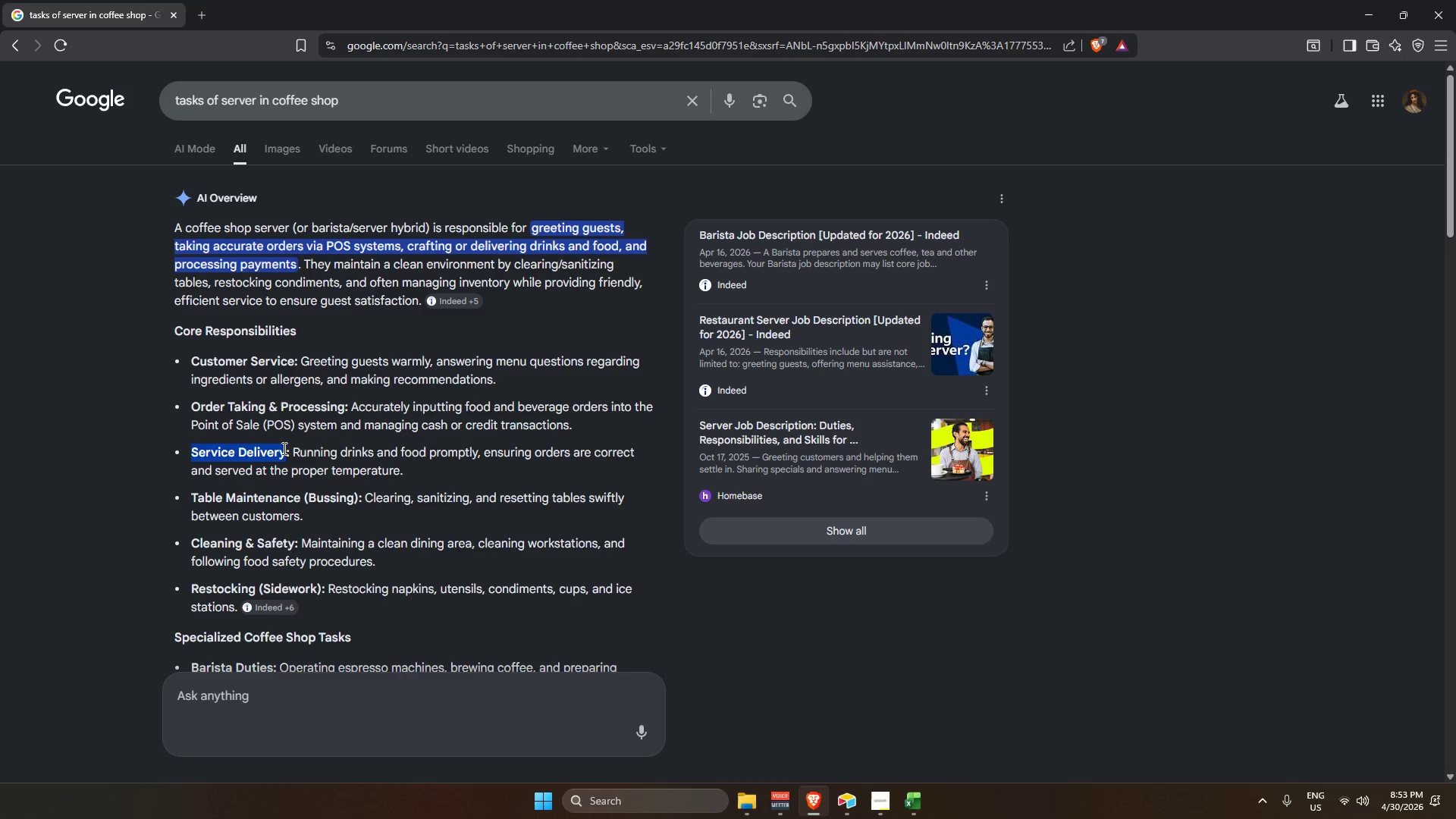 
key(Alt+Tab)